 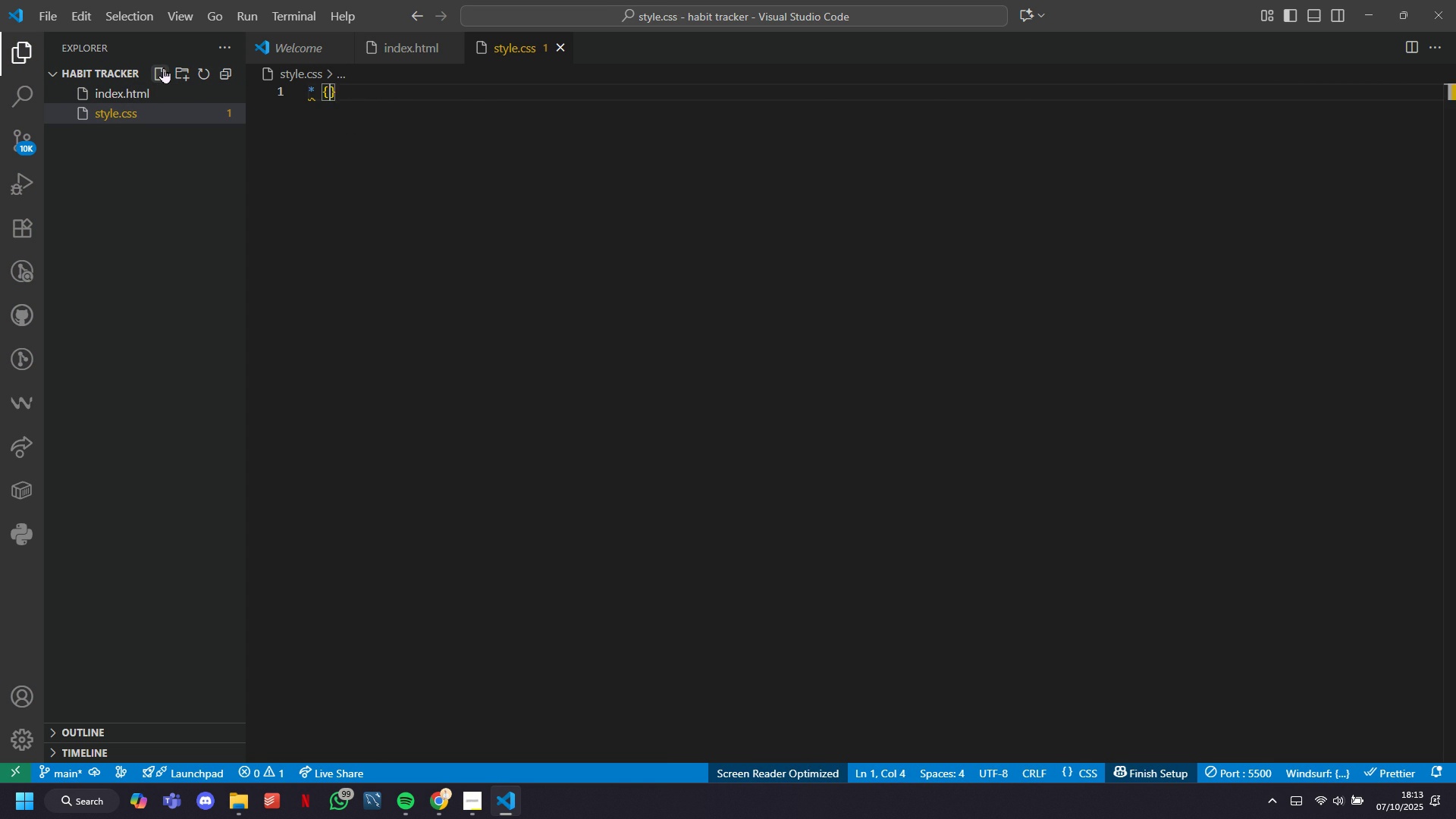 
key(Shift+Enter)
 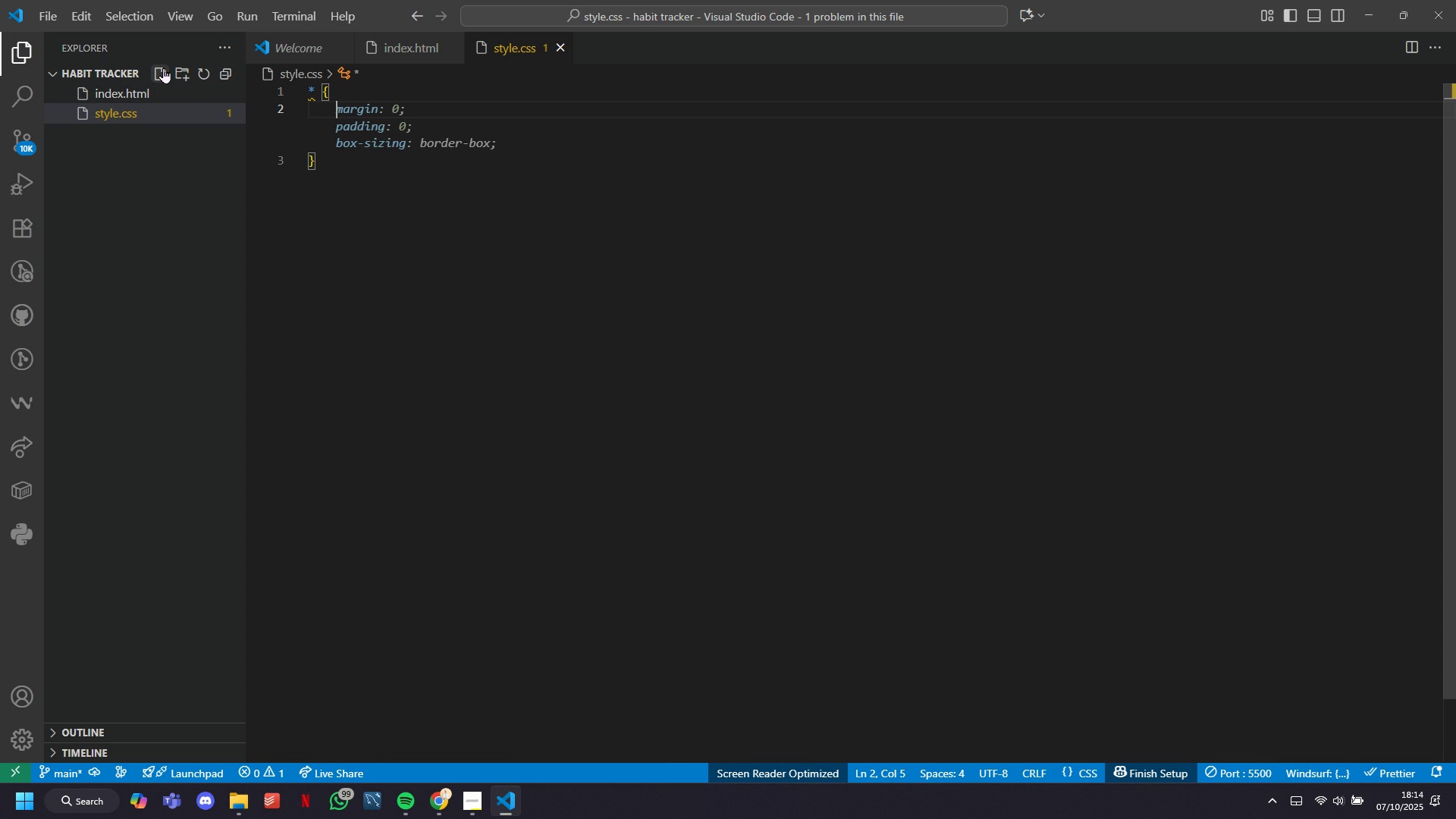 
key(Tab)
 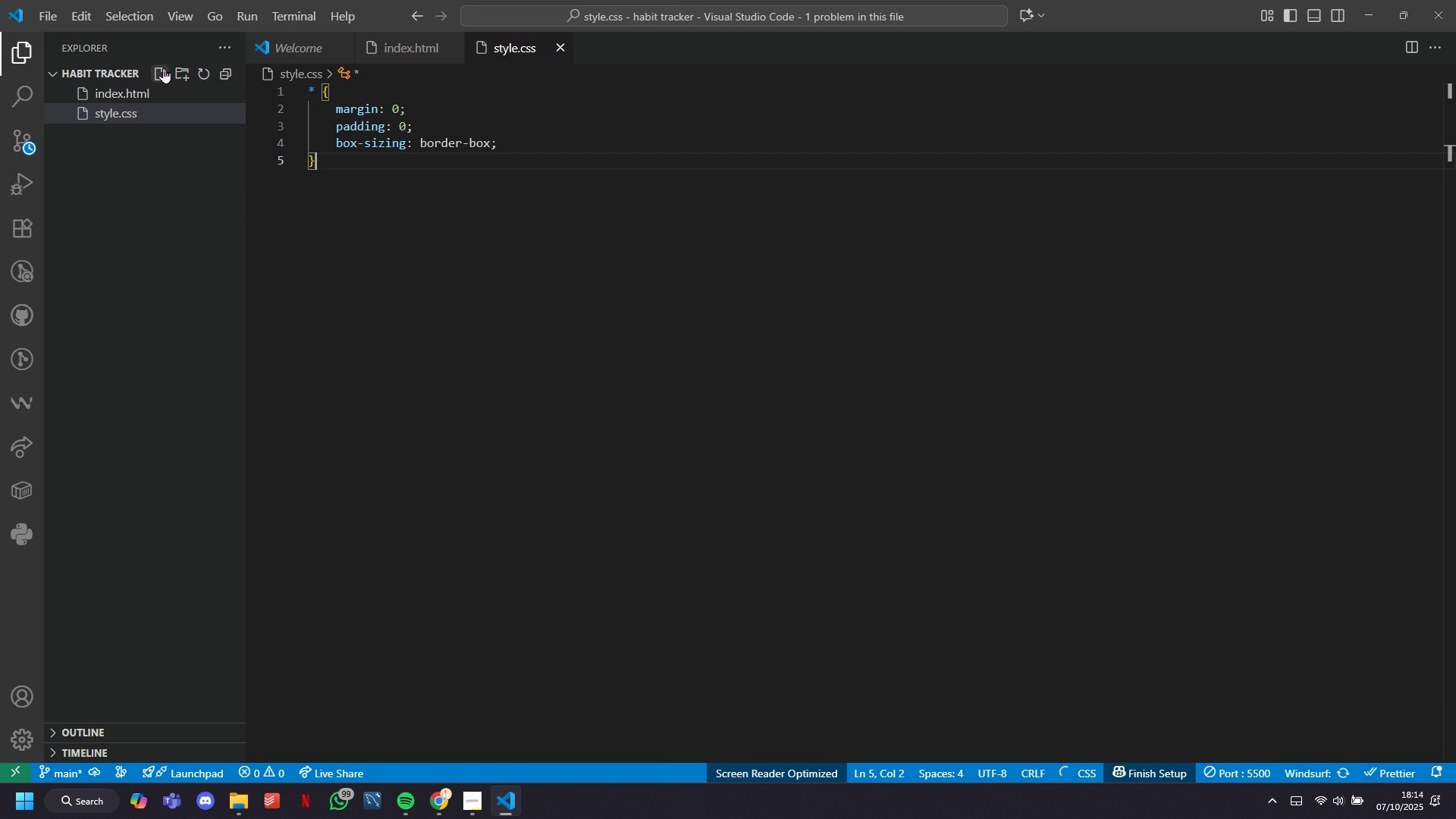 
key(ArrowDown)
 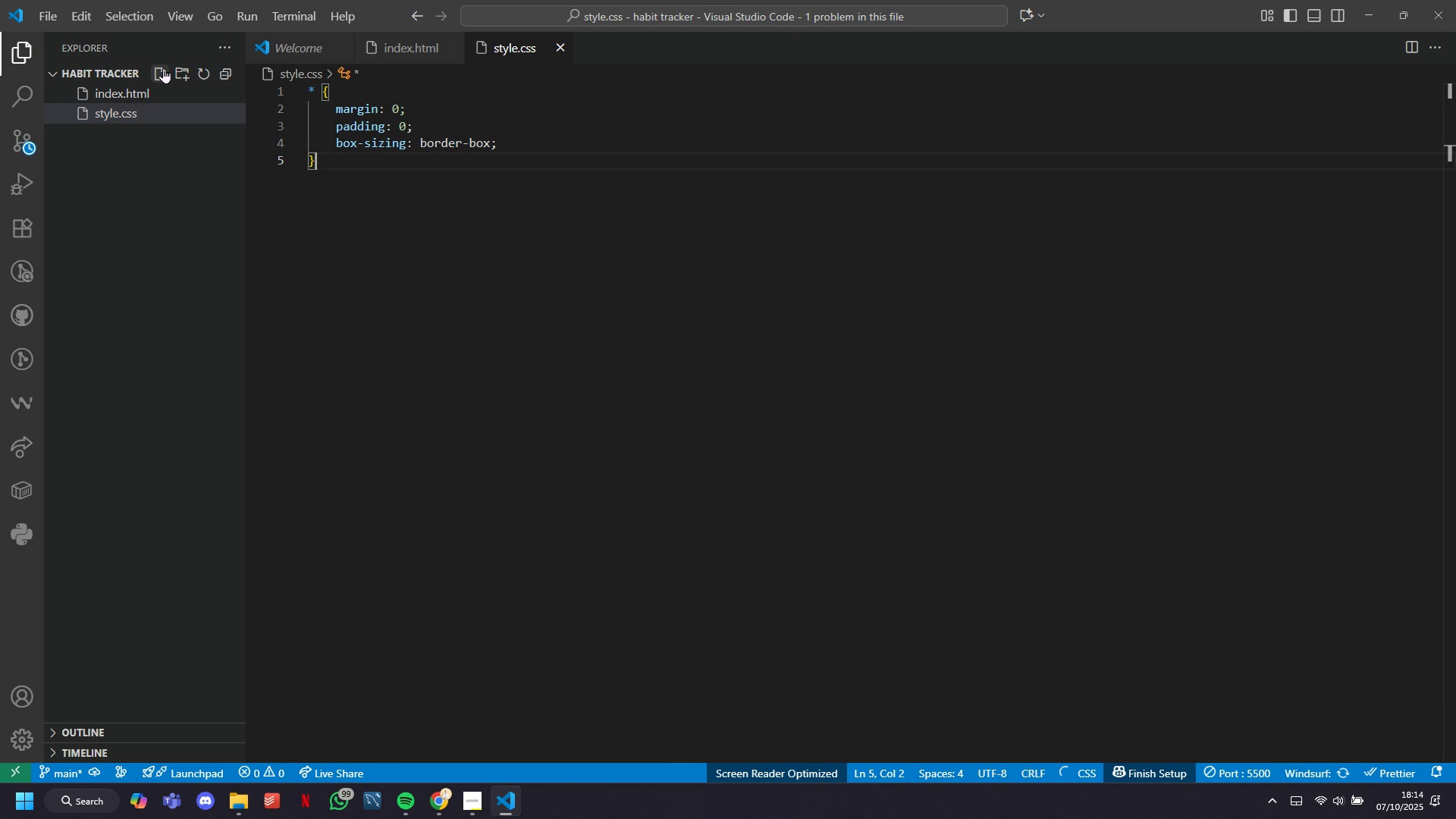 
key(Enter)
 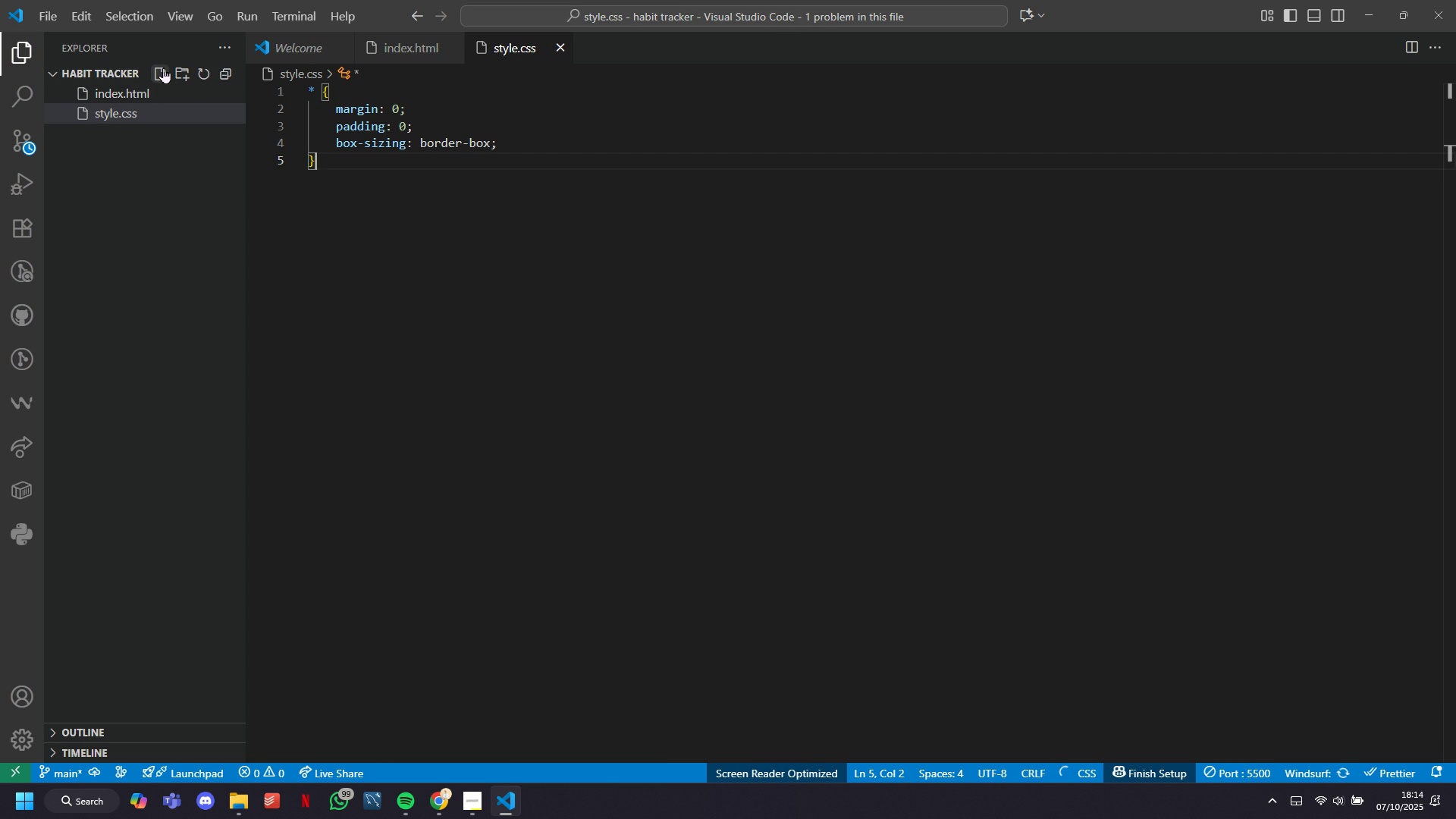 
key(Enter)
 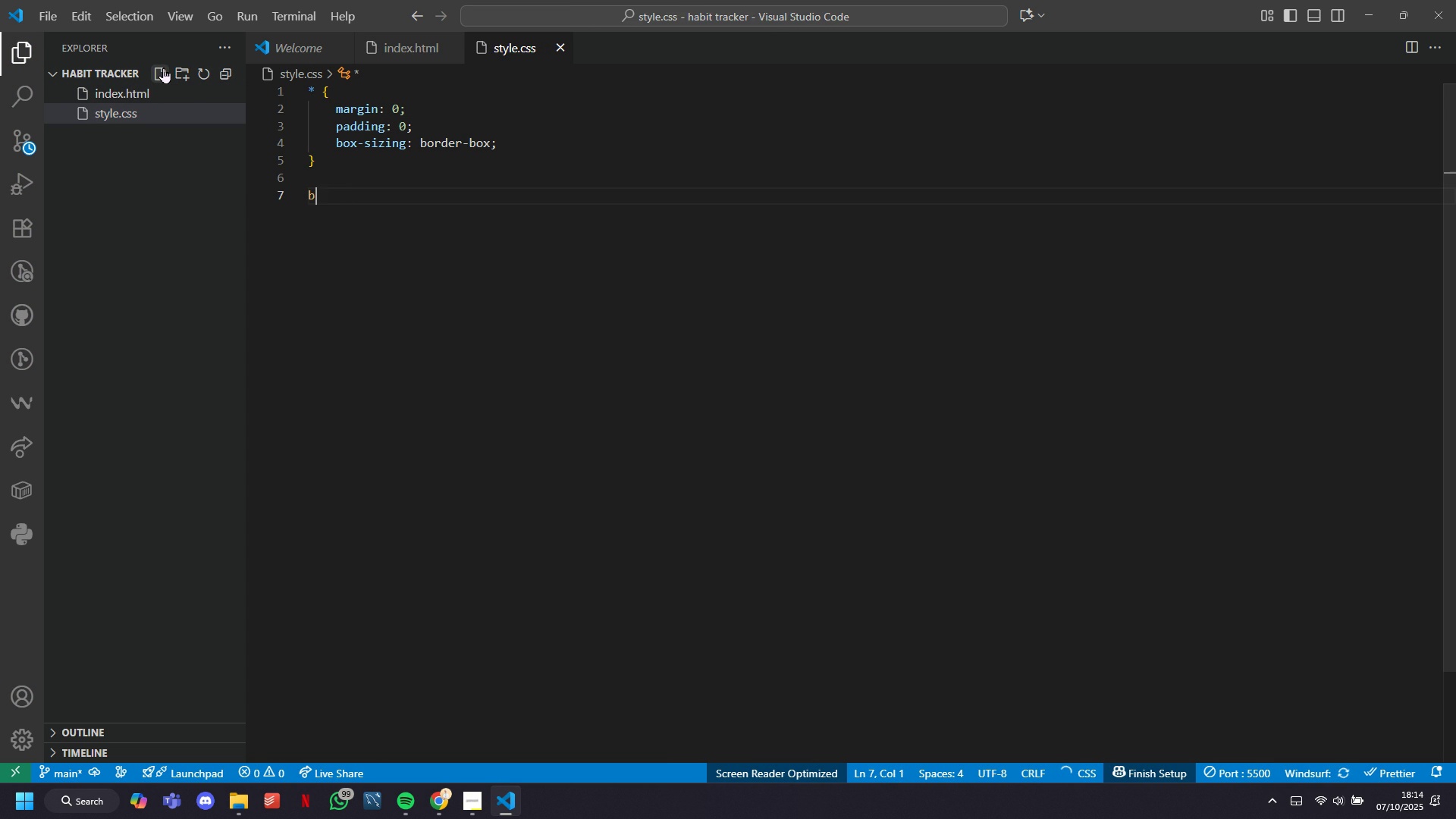 
type(body {)
key(Tab)